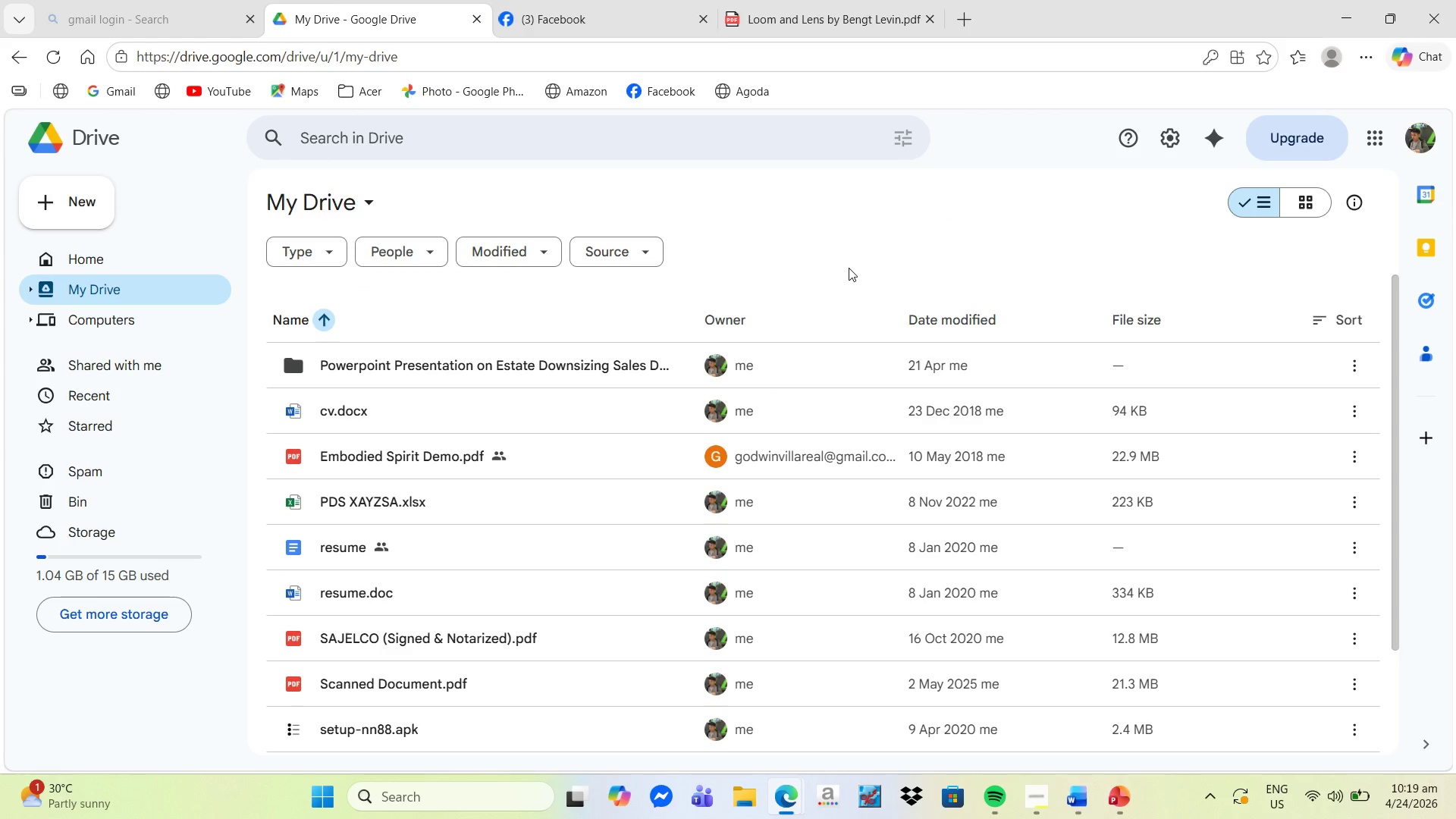 
double_click([870, 265])
 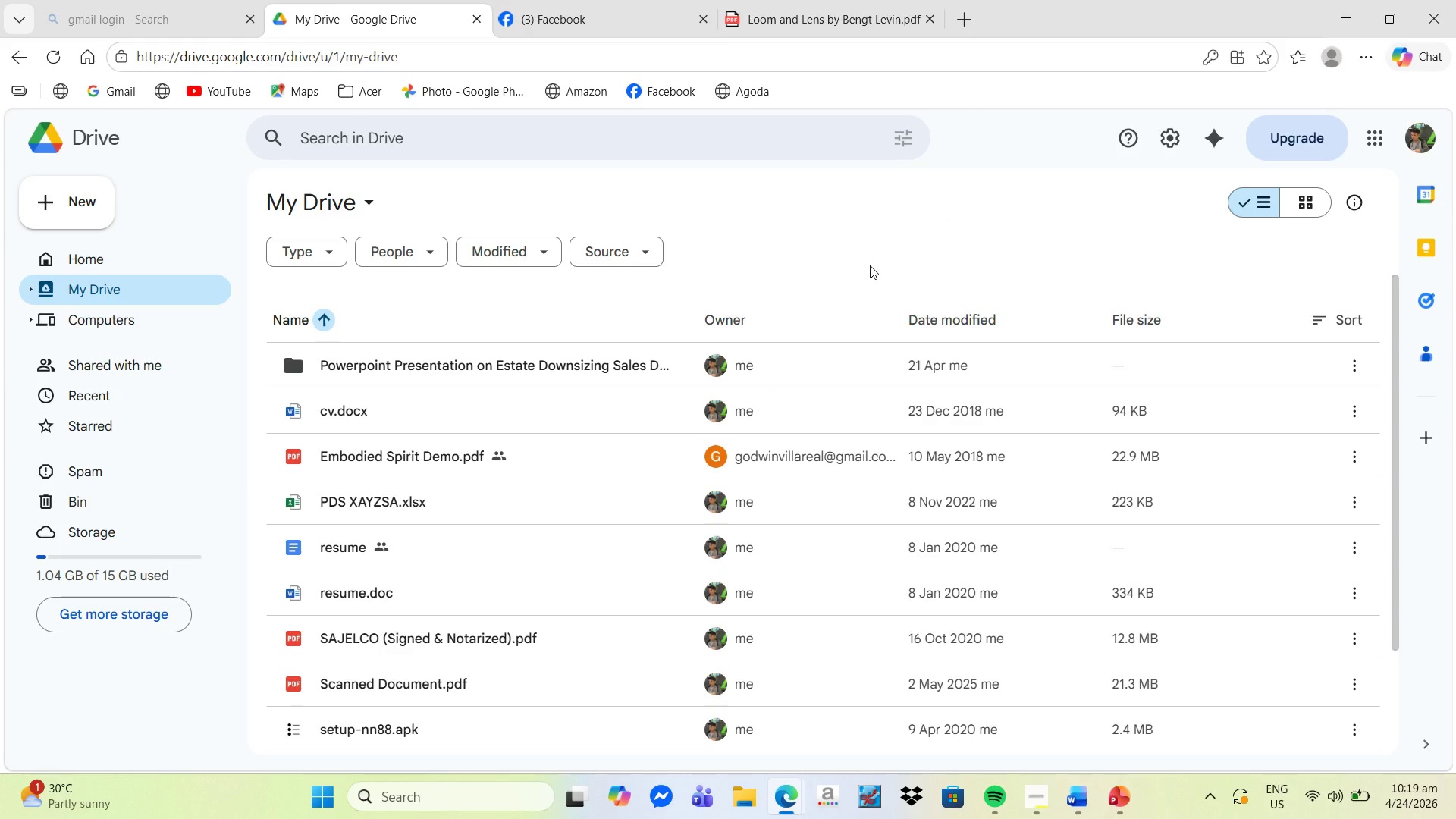 
triple_click([870, 265])
 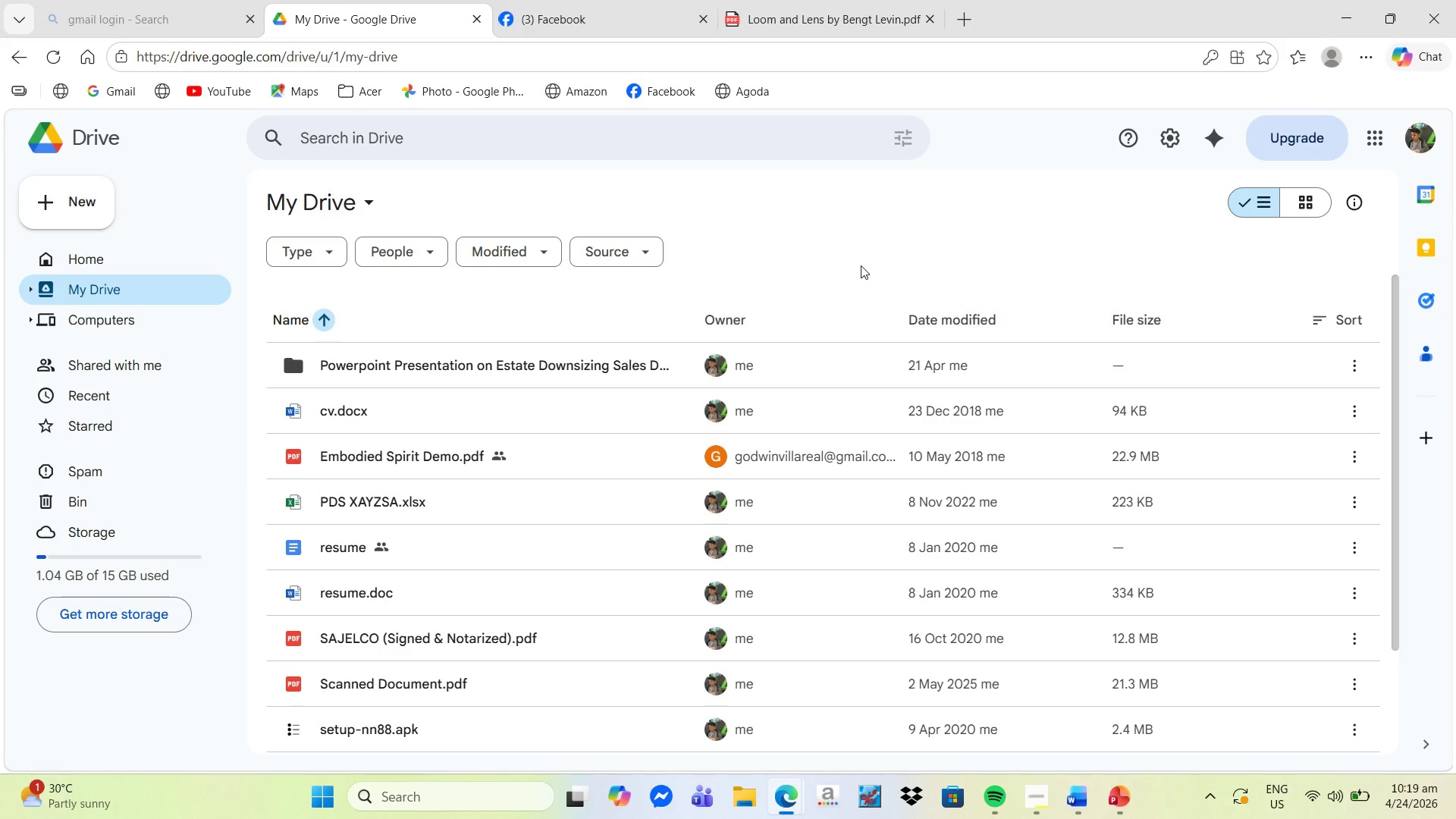 
scroll: coordinate [1005, 572], scroll_direction: down, amount: 17.0
 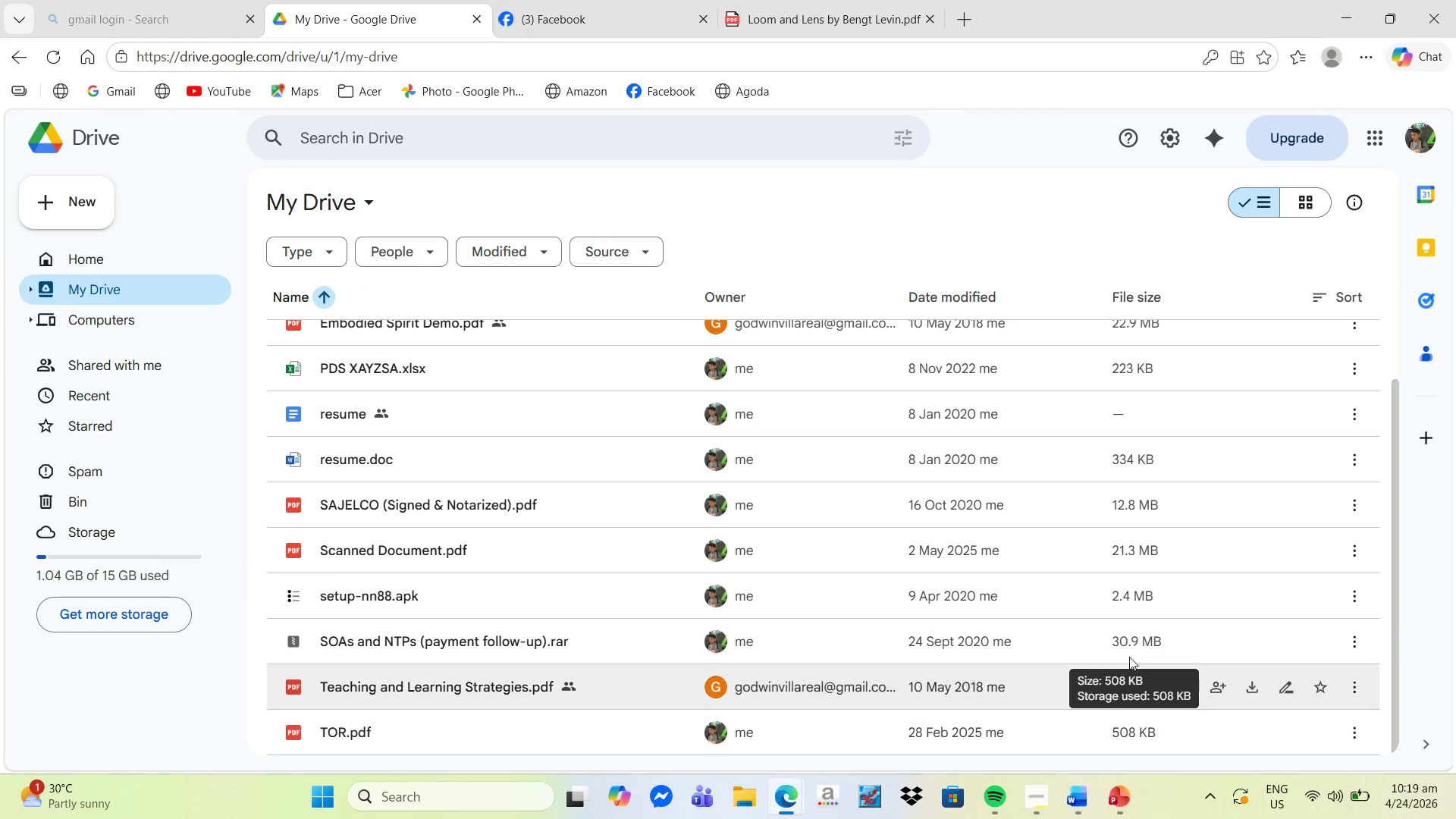 
scroll: coordinate [1196, 599], scroll_direction: up, amount: 6.0
 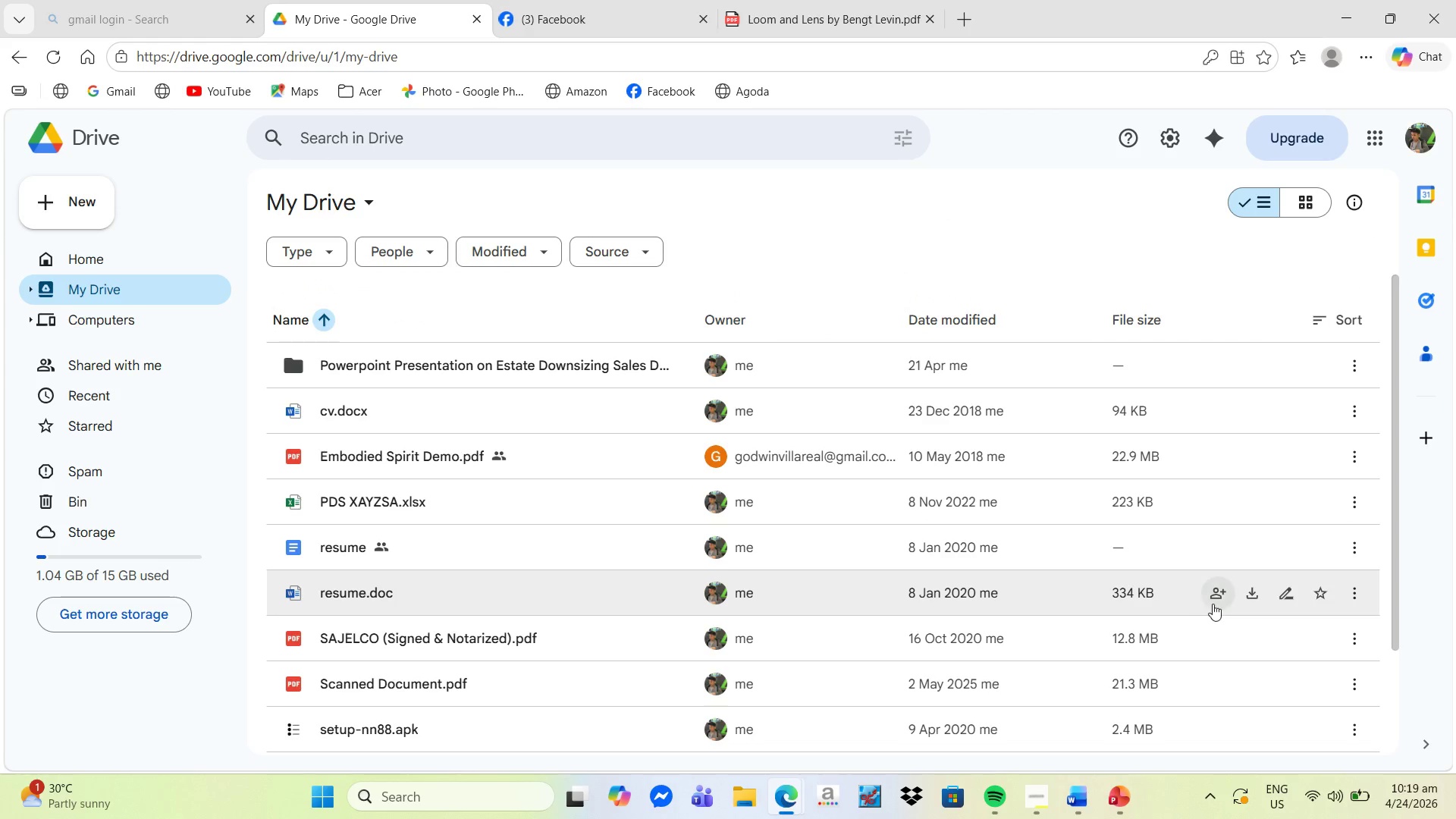 
scroll: coordinate [1217, 606], scroll_direction: none, amount: 0.0
 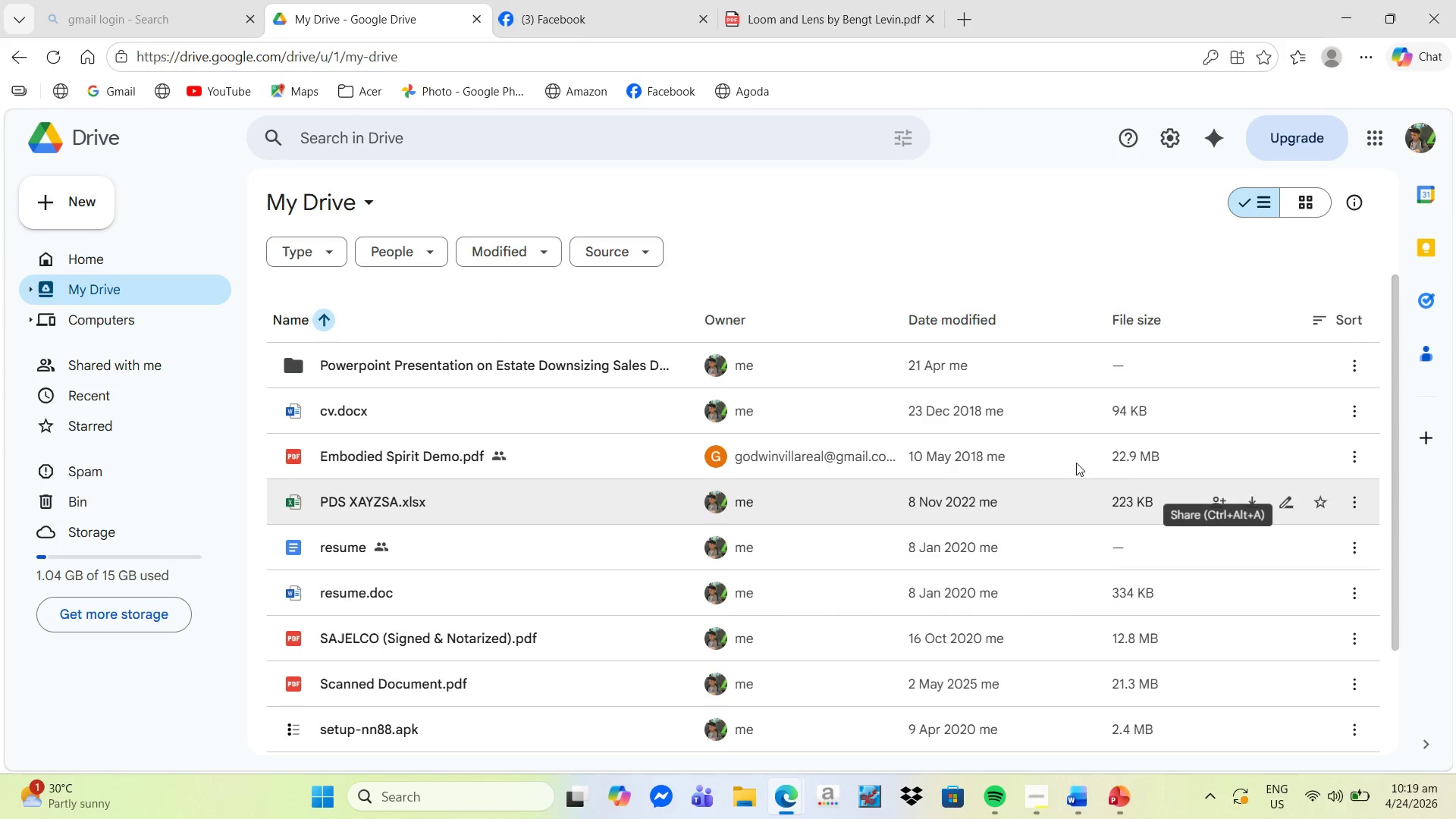 
scroll: coordinate [869, 352], scroll_direction: up, amount: 2.0
 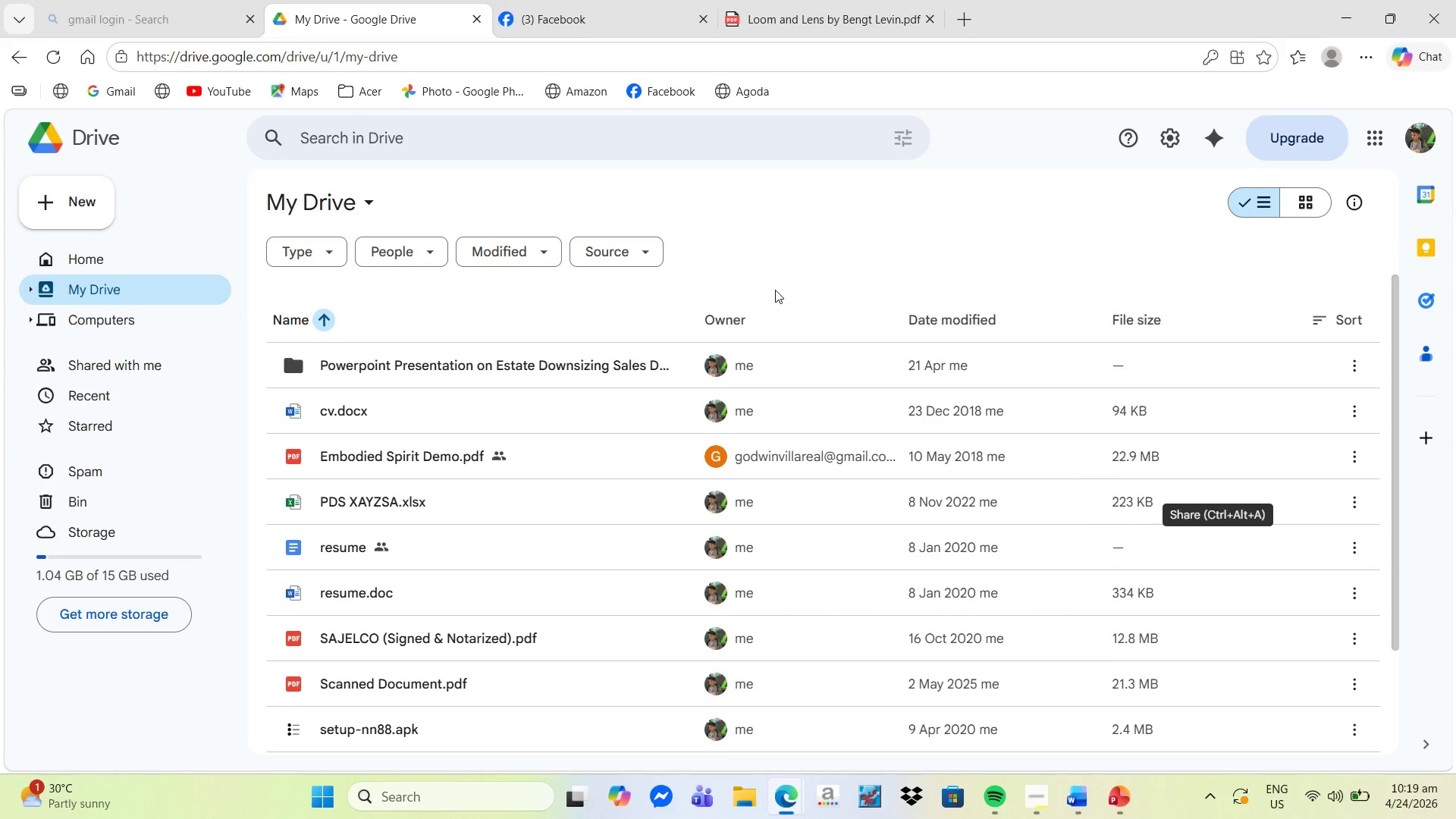 
right_click([785, 283])
 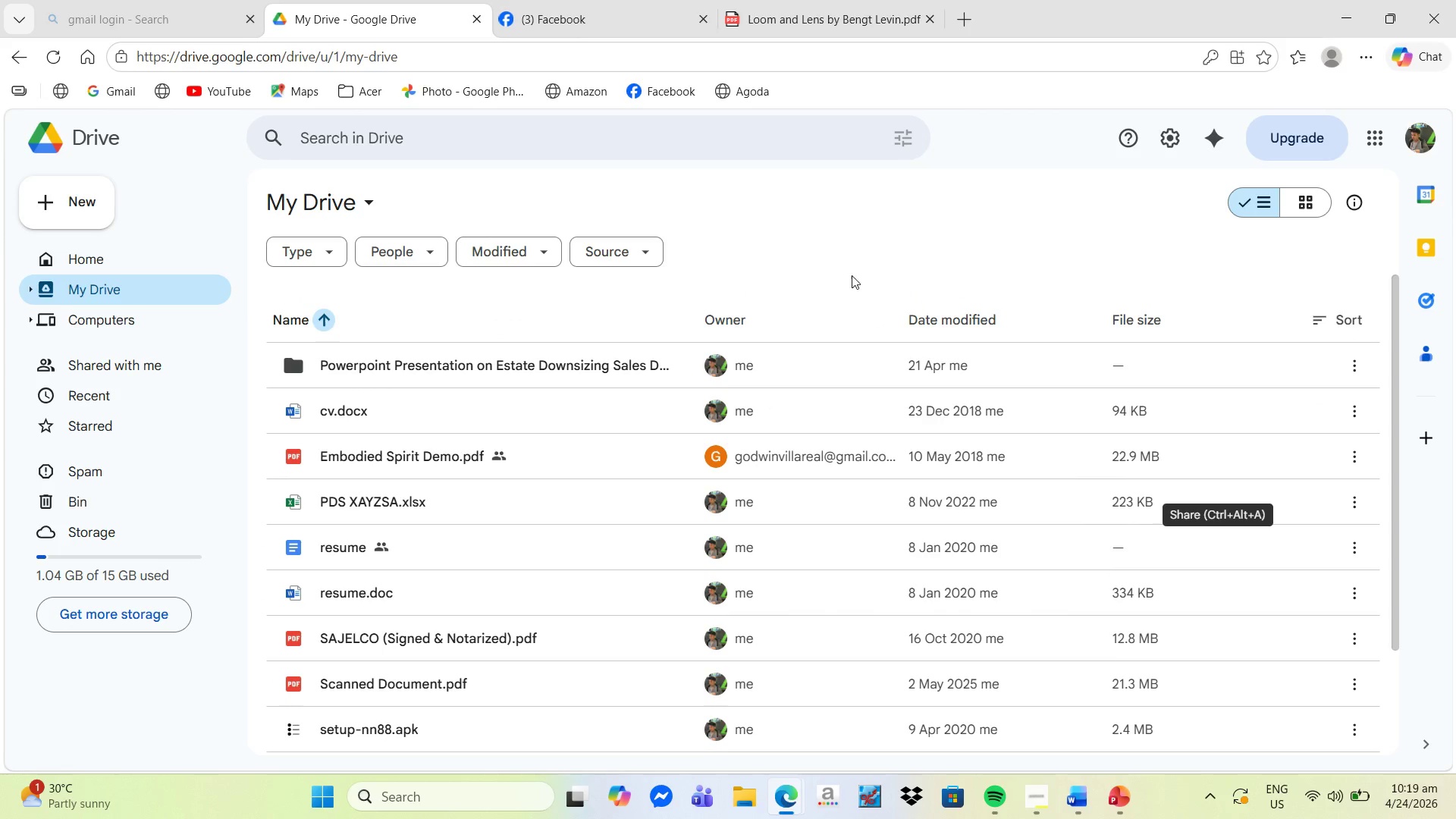 
right_click([856, 275])
 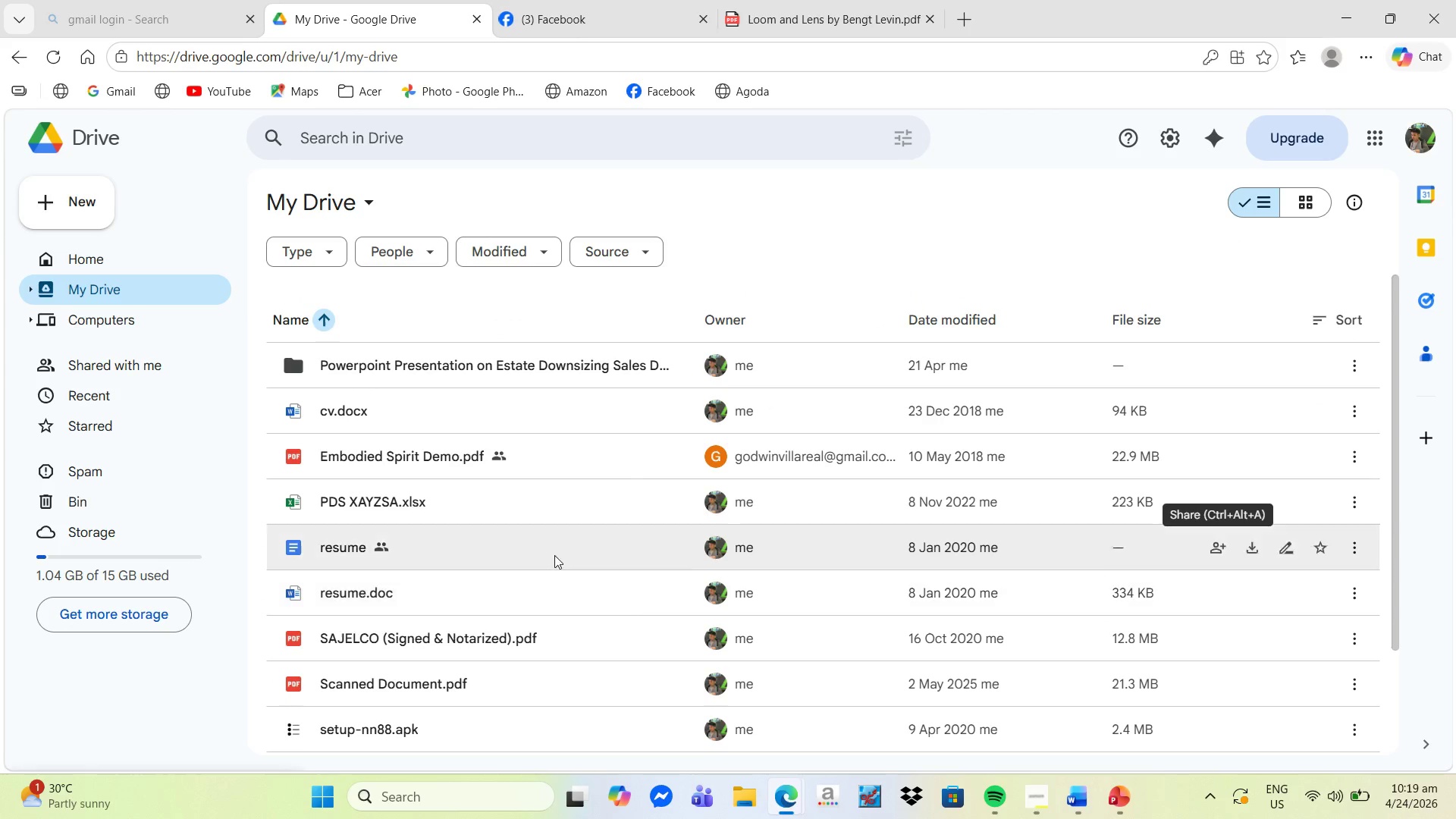 
mouse_move([875, 342])
 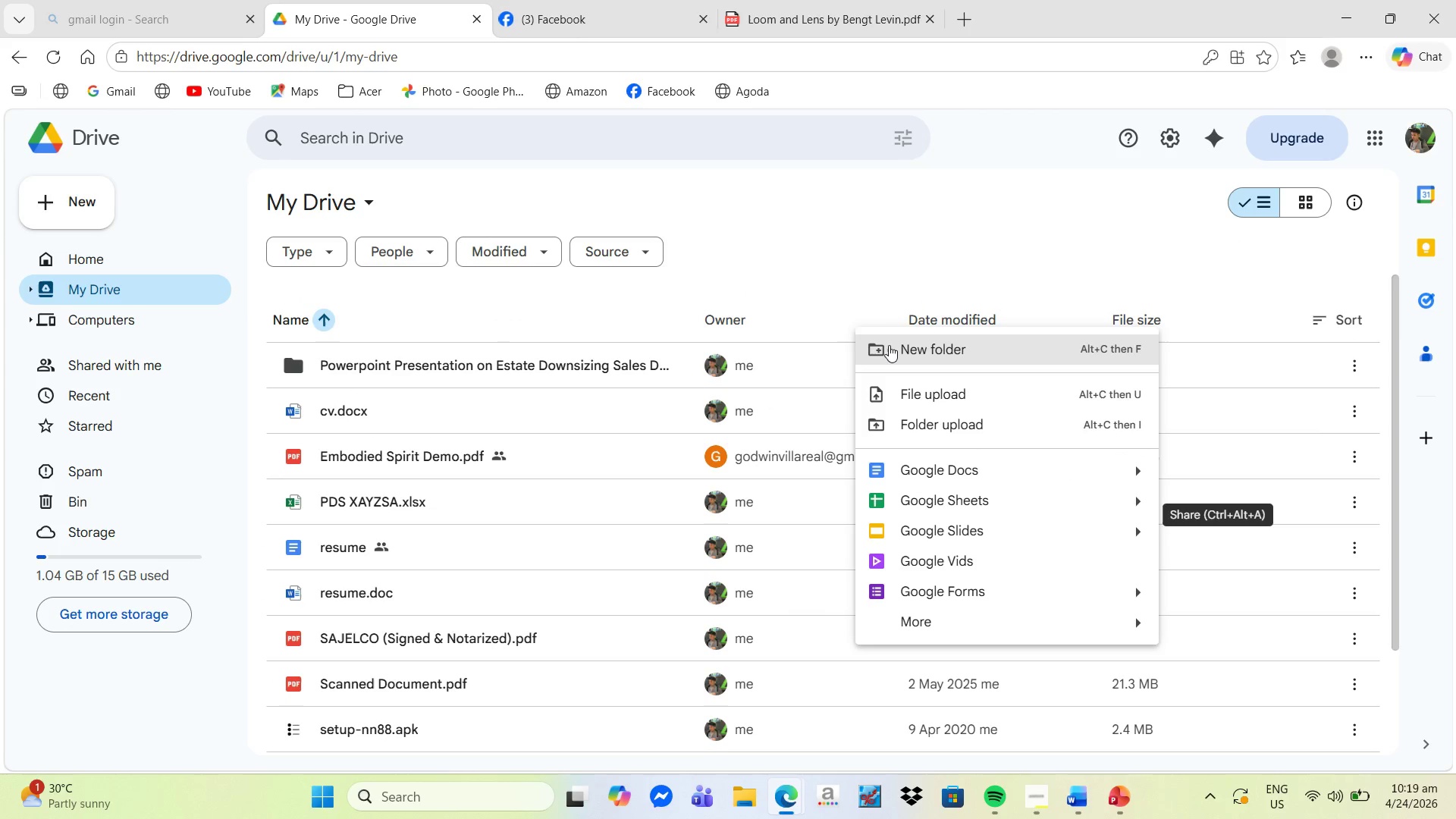 
left_click([889, 345])
 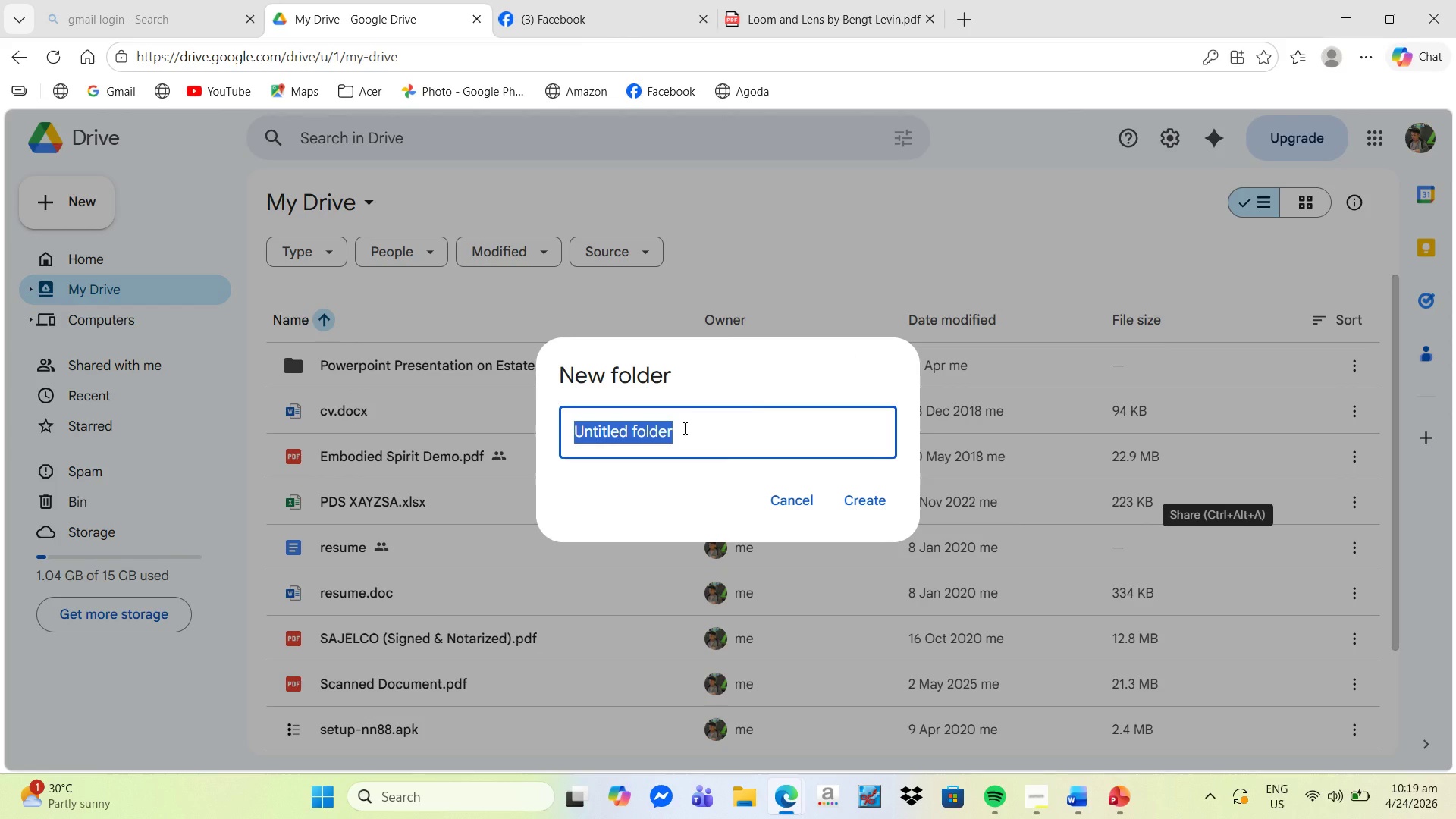 
type(lo)
key(Backspace)
key(Backspace)
key(Backspace)
 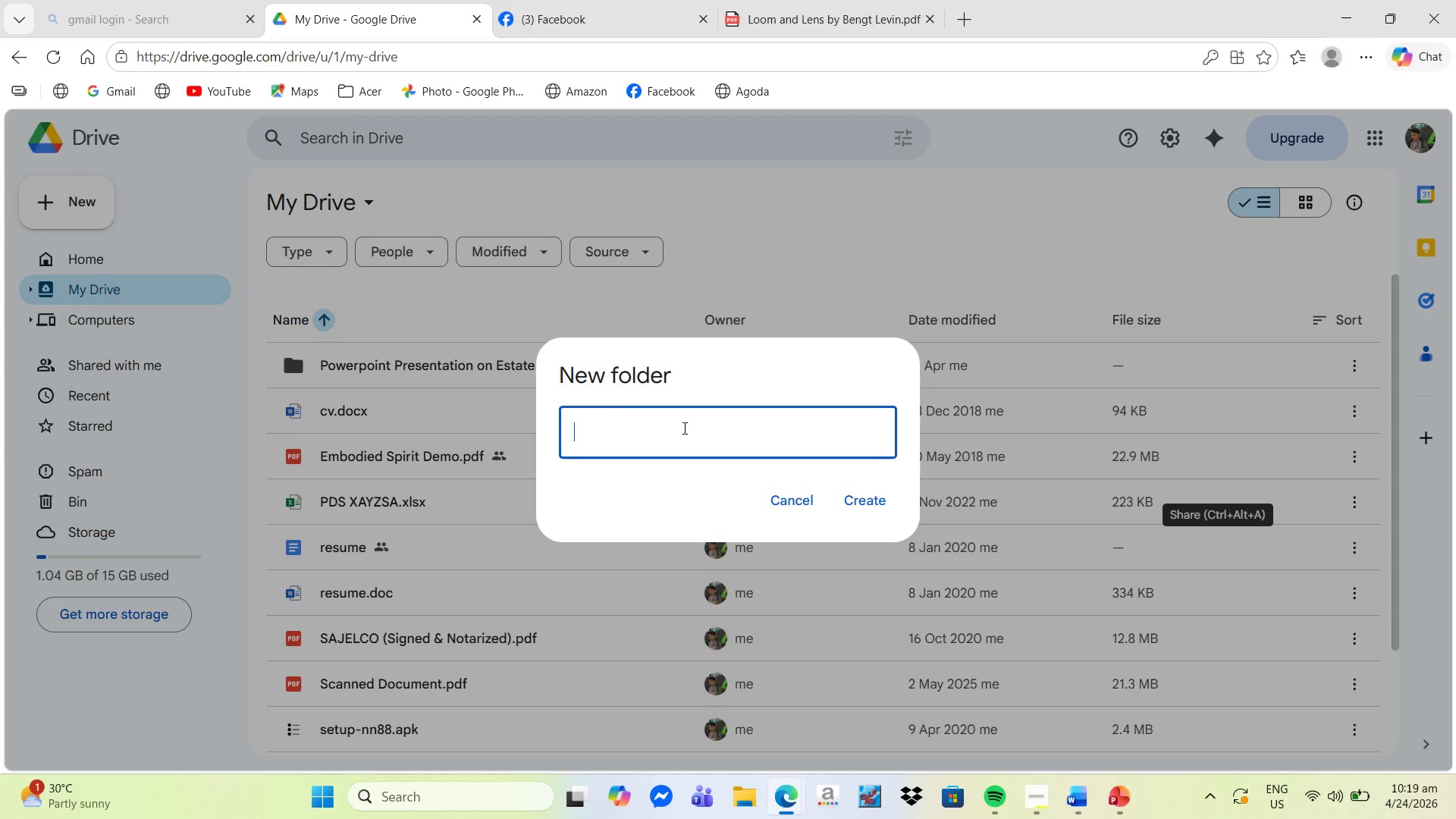 
key(Control+V)
 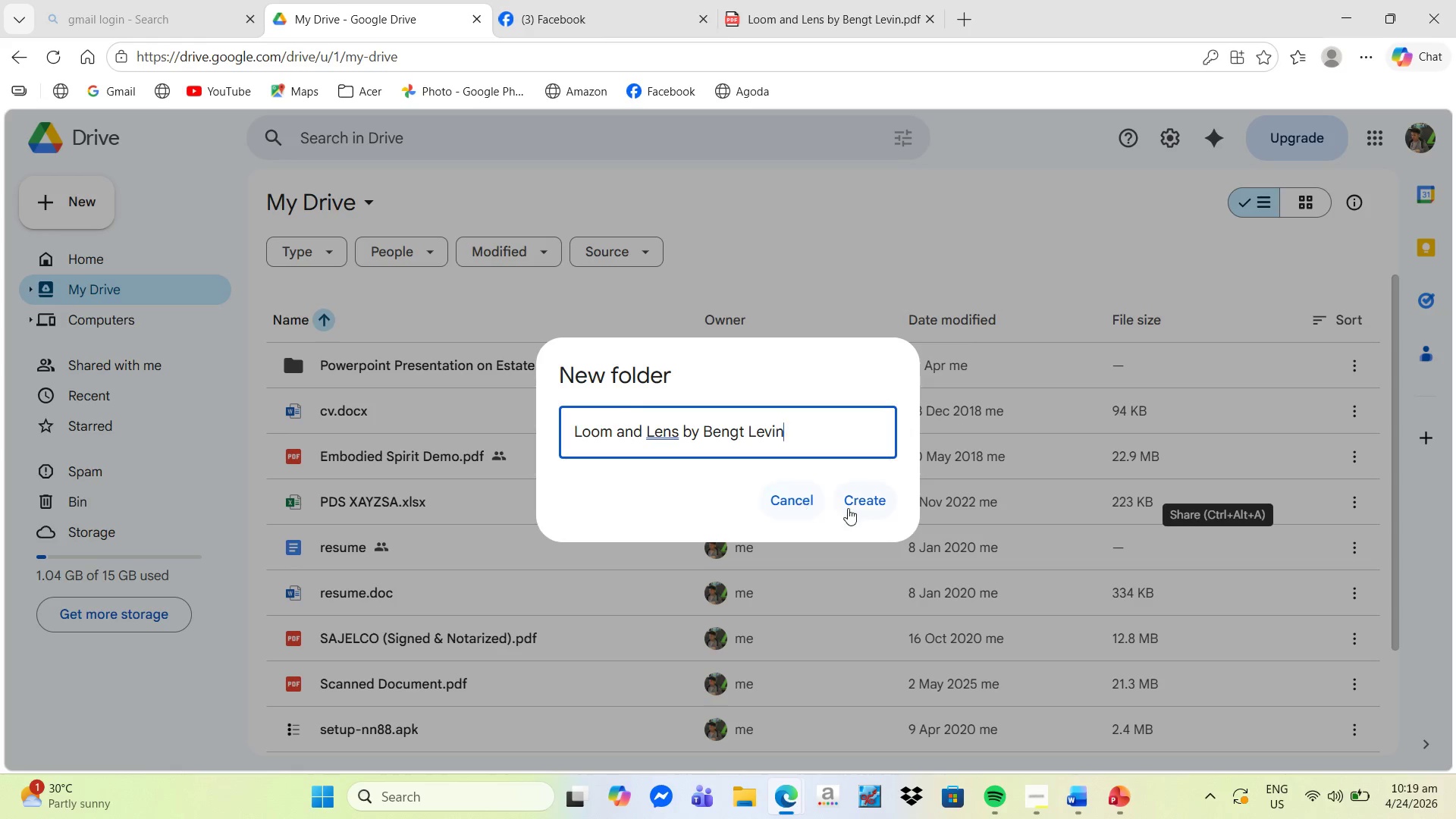 
left_click([864, 507])
 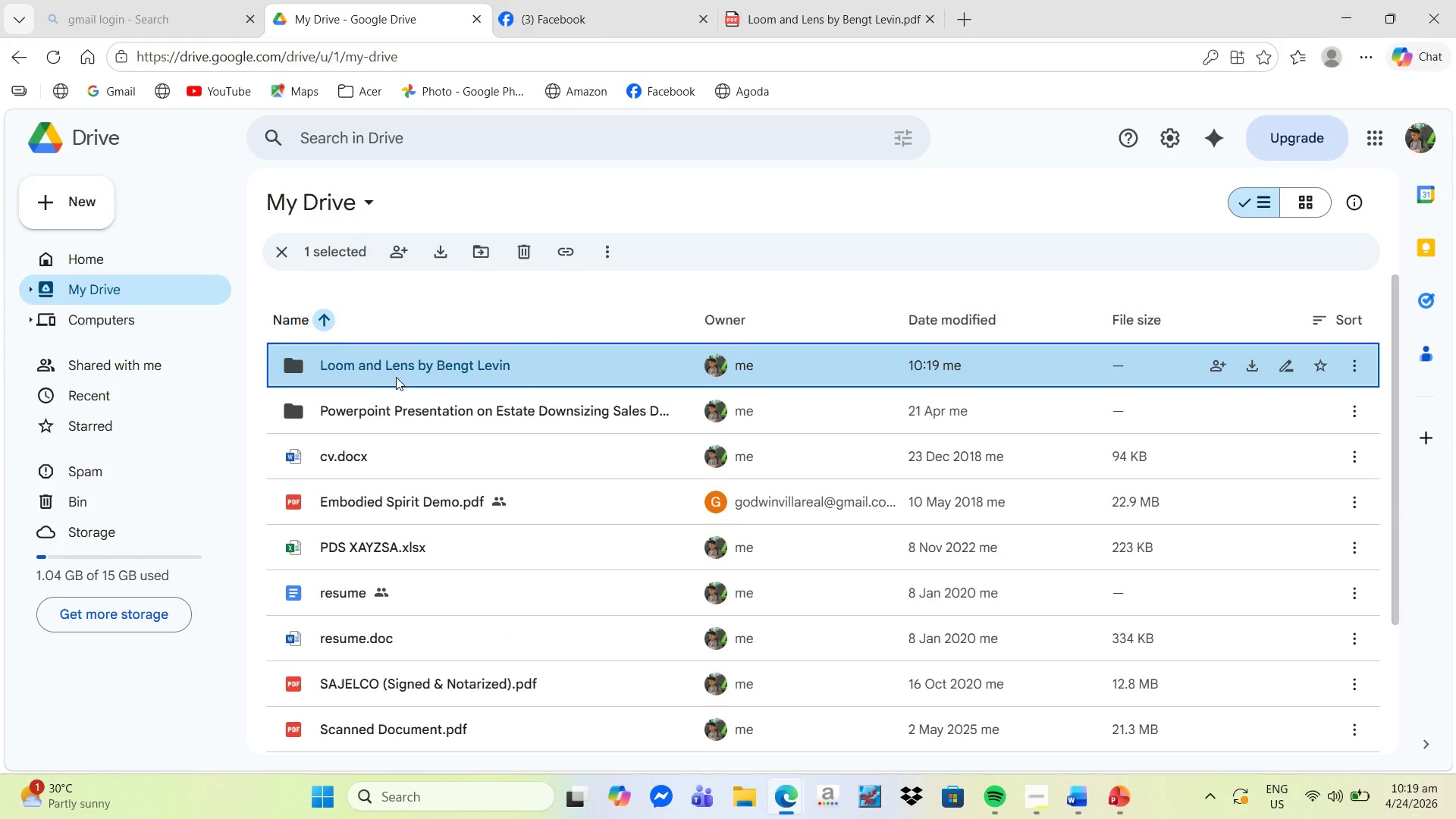 
left_click([372, 366])
 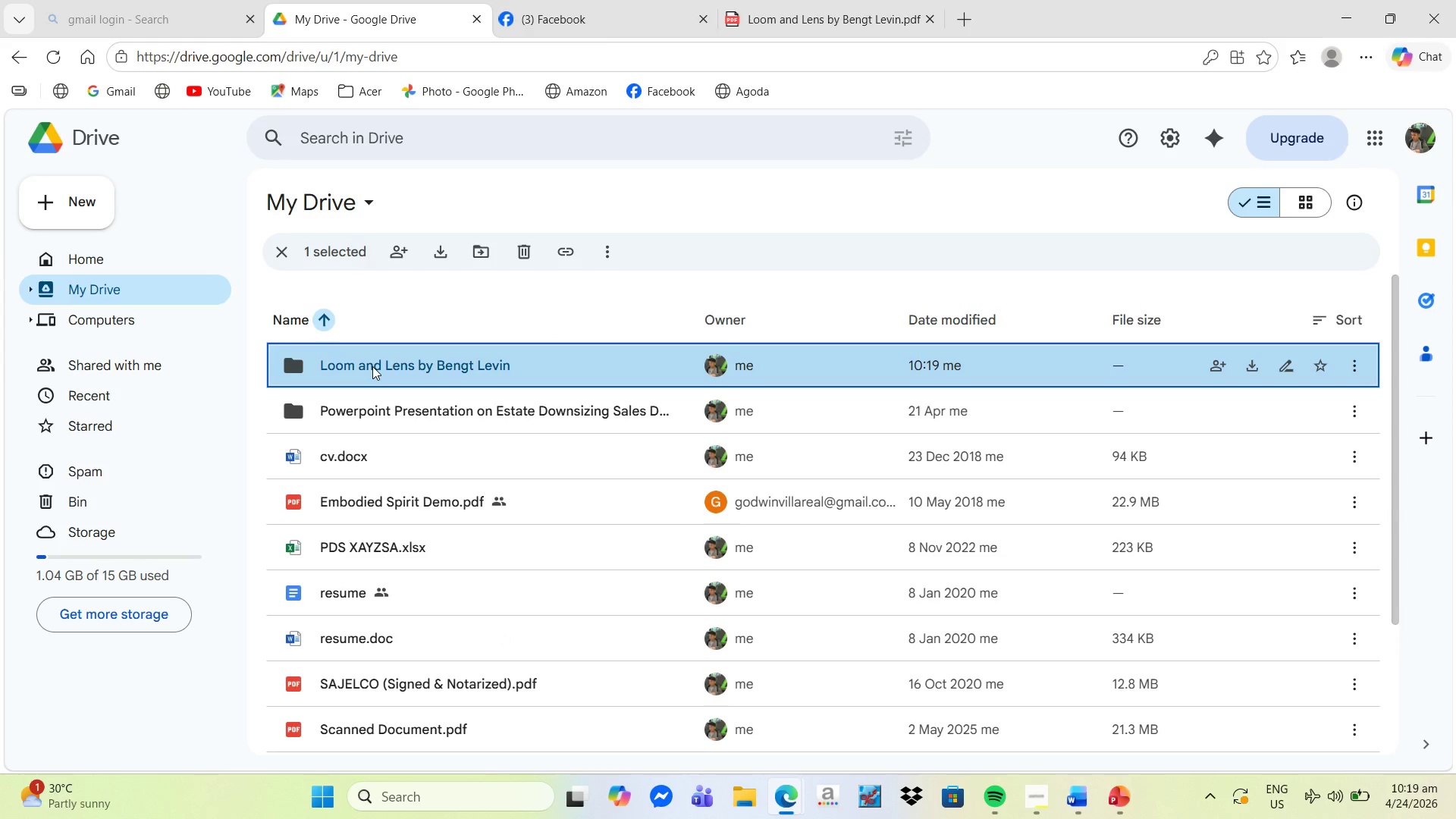 
right_click([384, 366])
 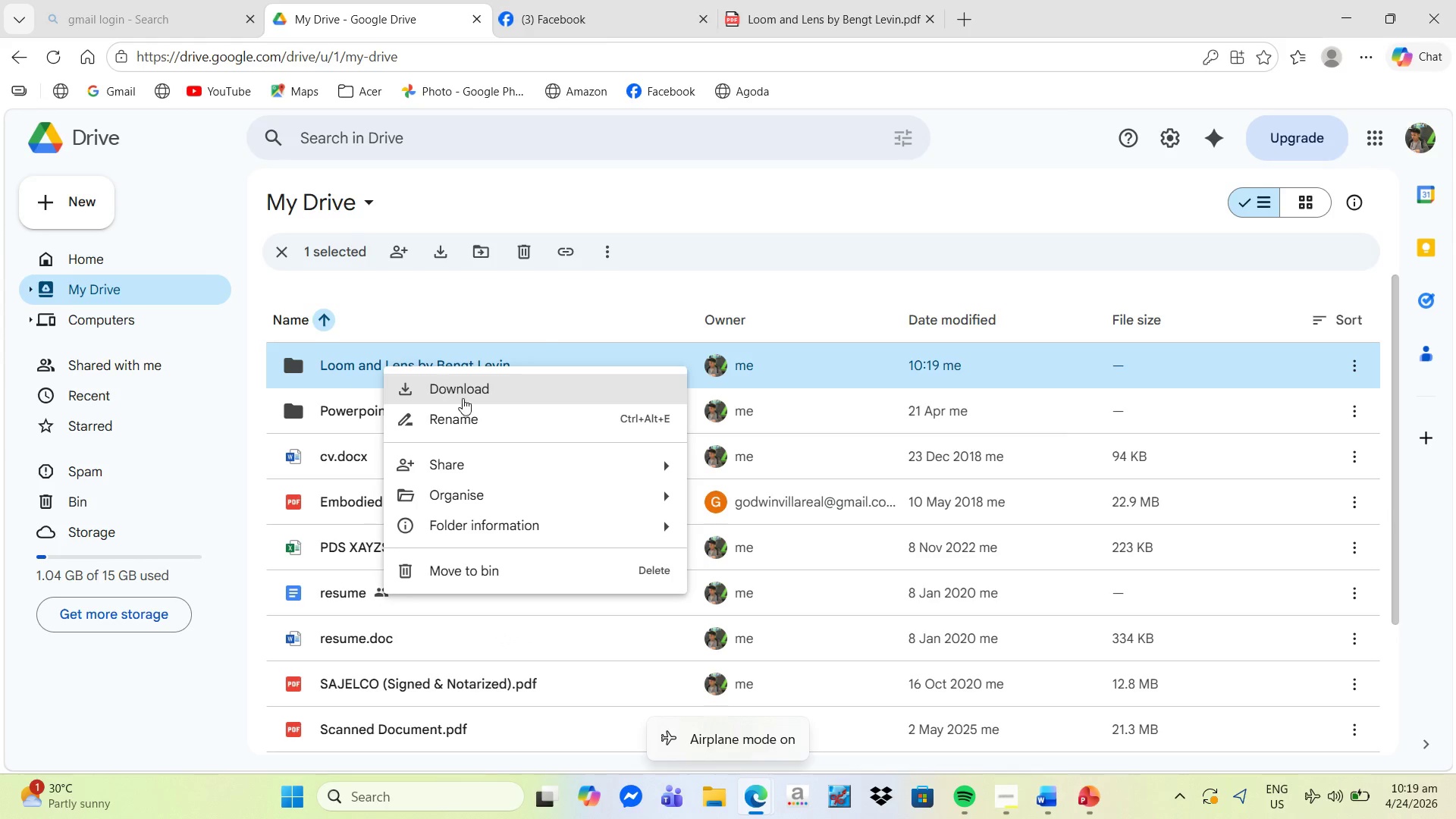 
left_click([482, 423])
 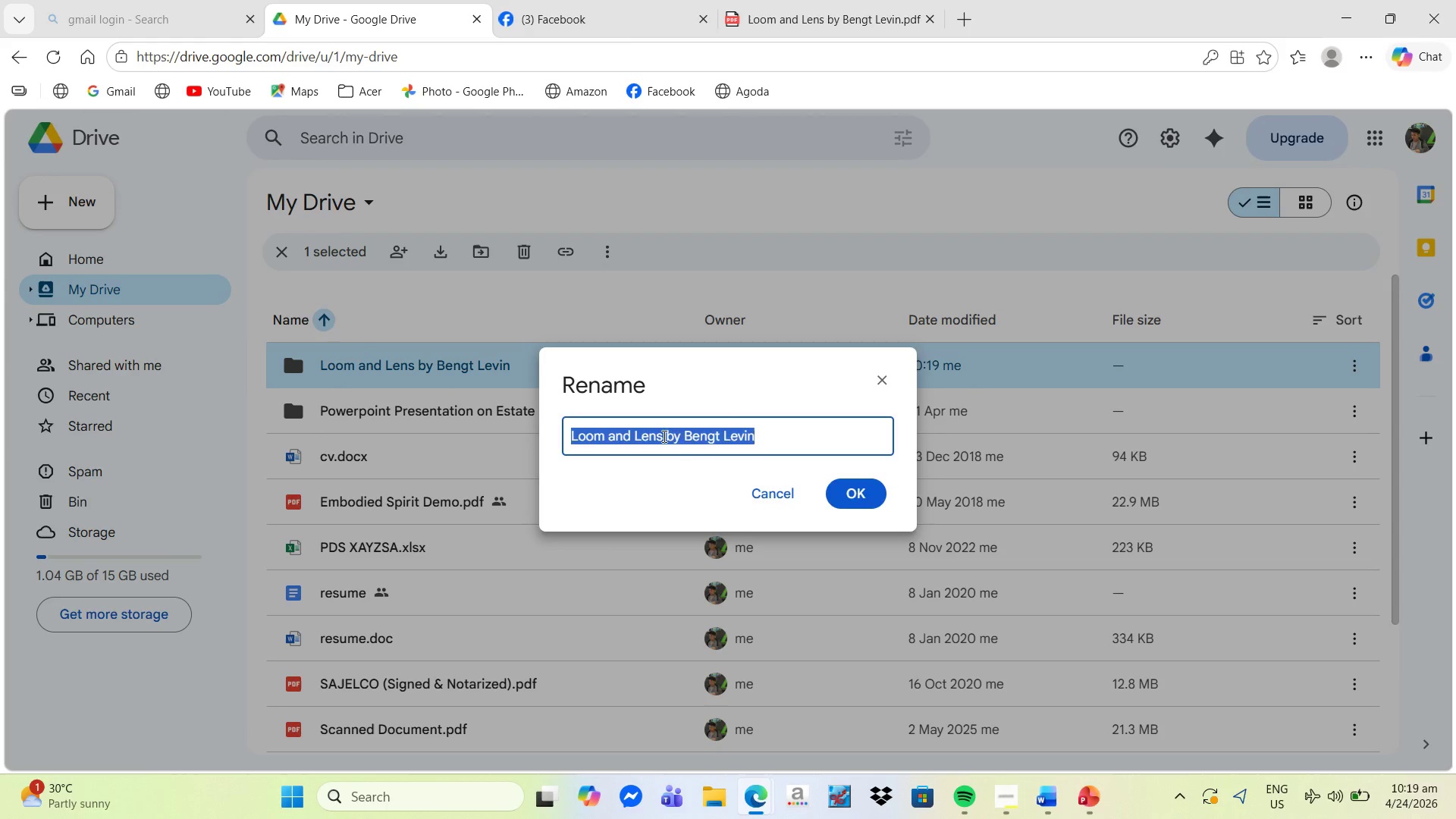 
left_click([686, 444])
 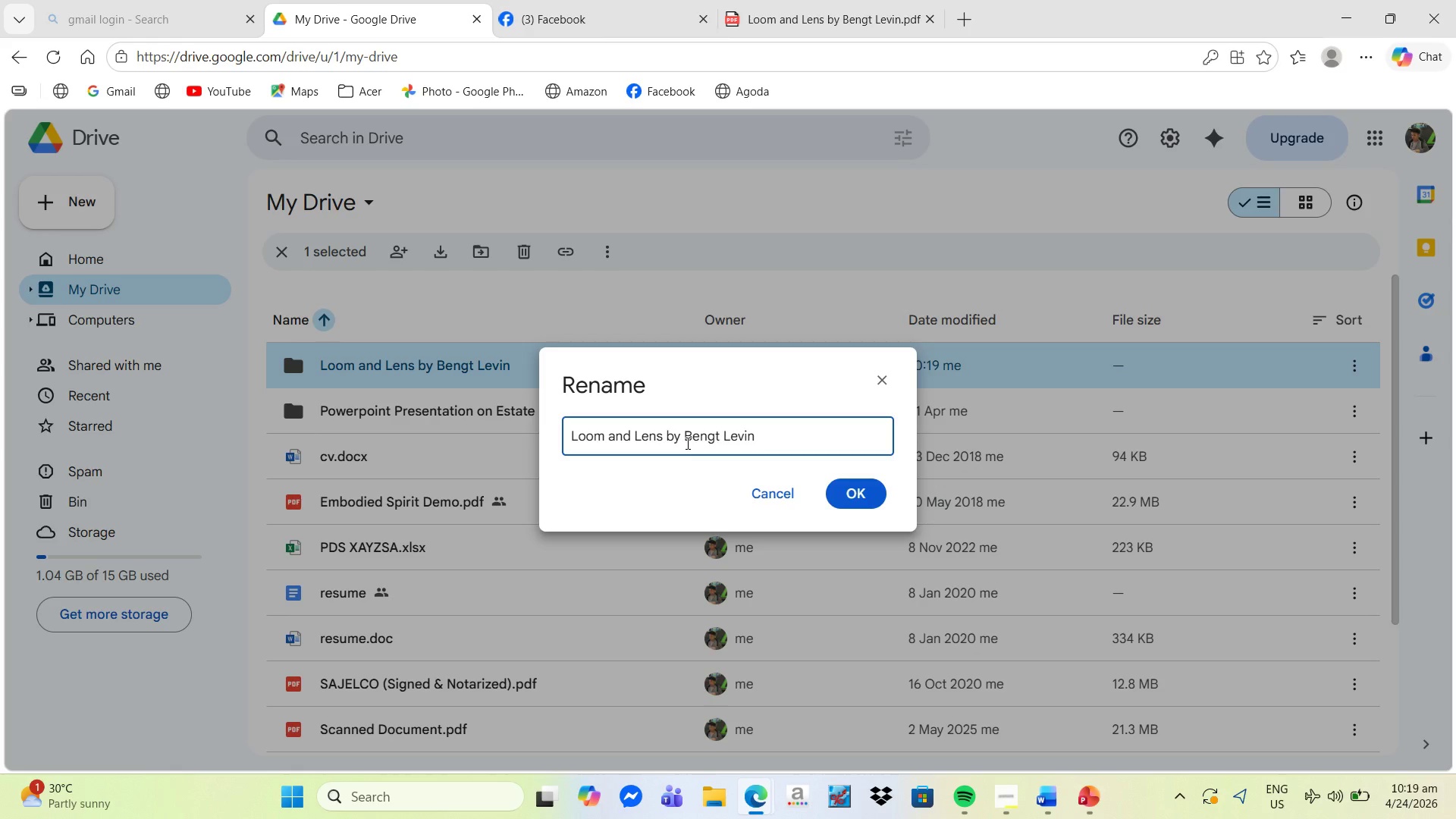 
hold_key(key=Backspace, duration=1.41)
 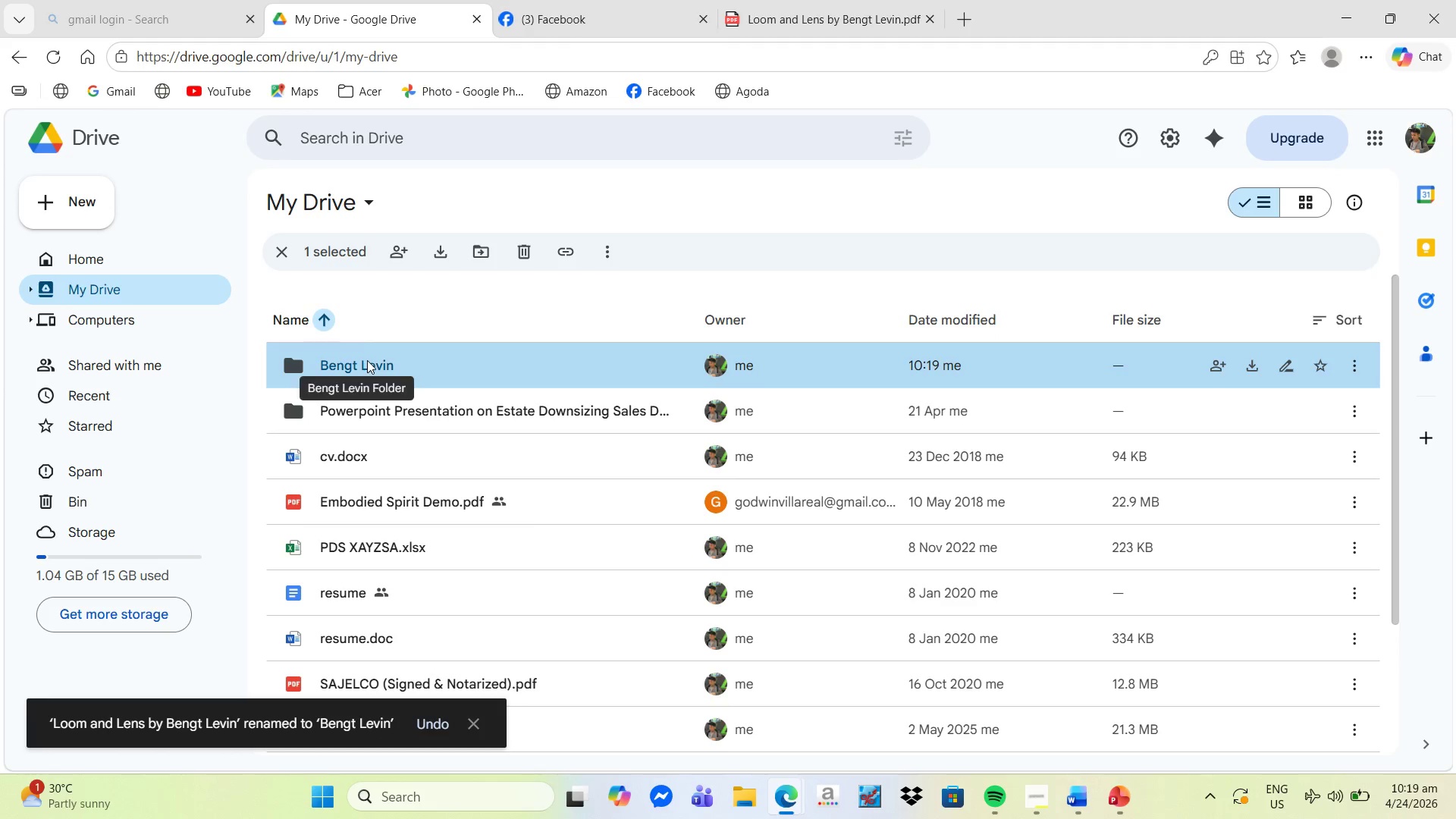 
double_click([368, 361])
 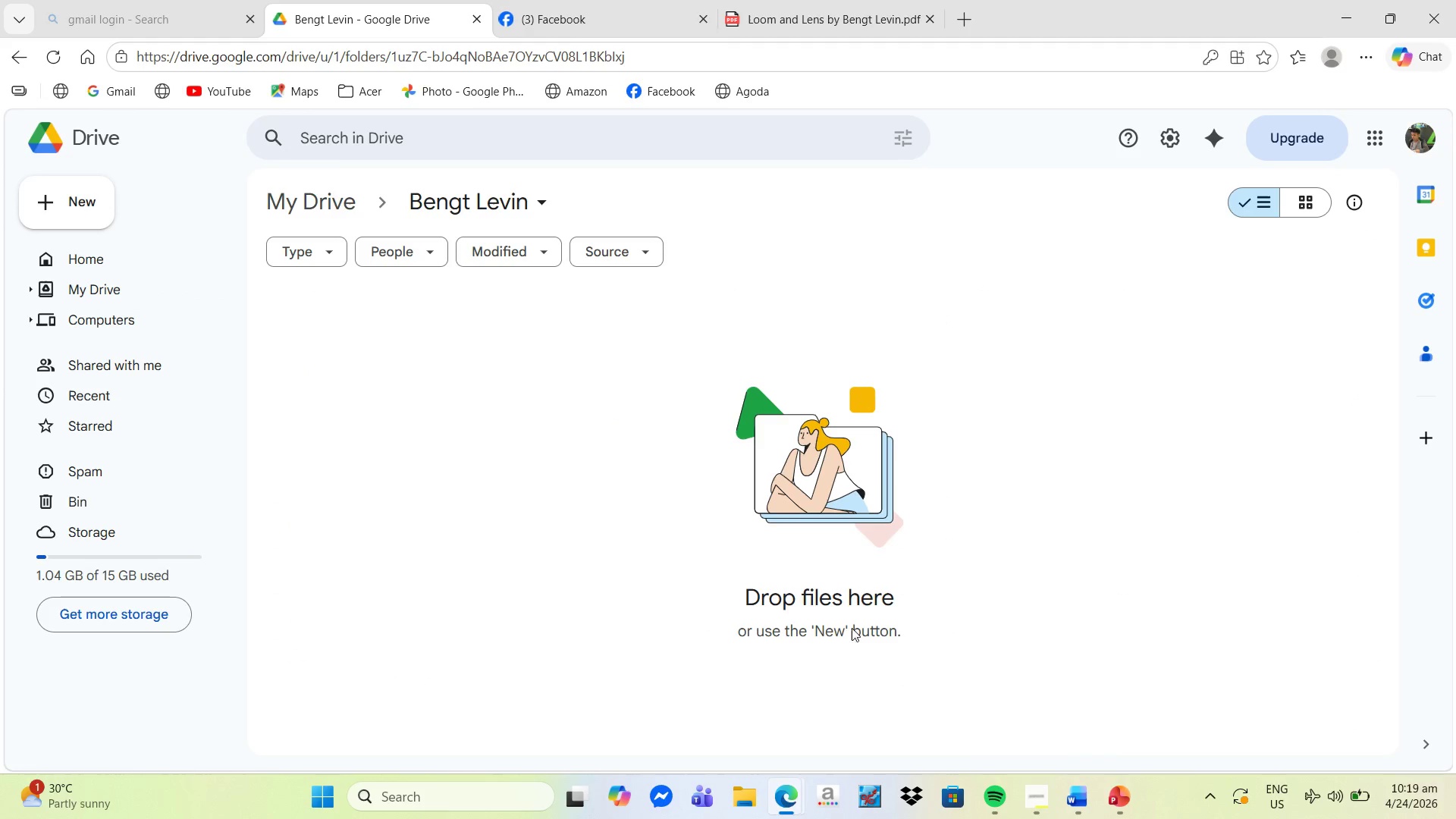 
right_click([603, 424])
 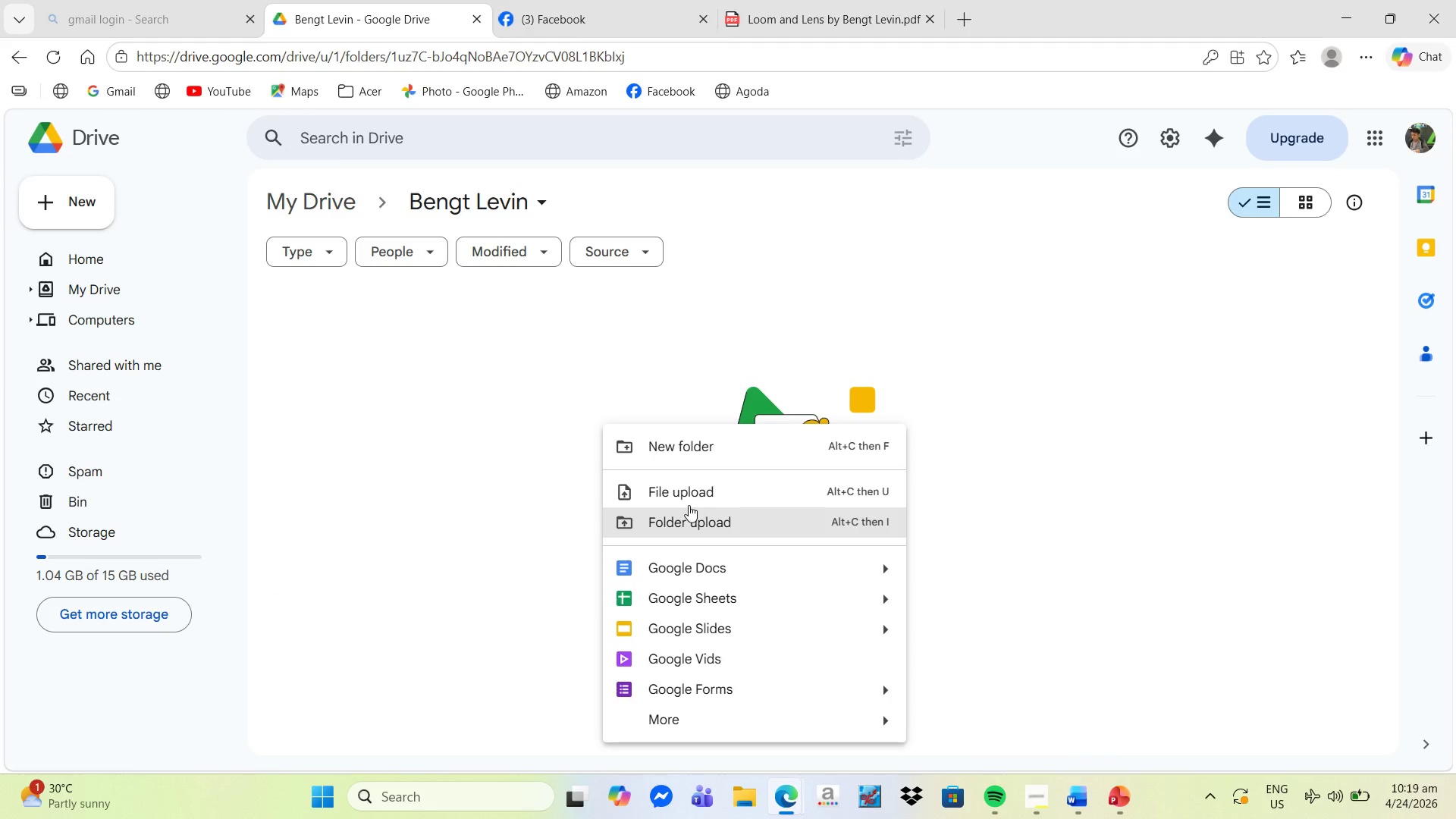 
left_click([703, 496])
 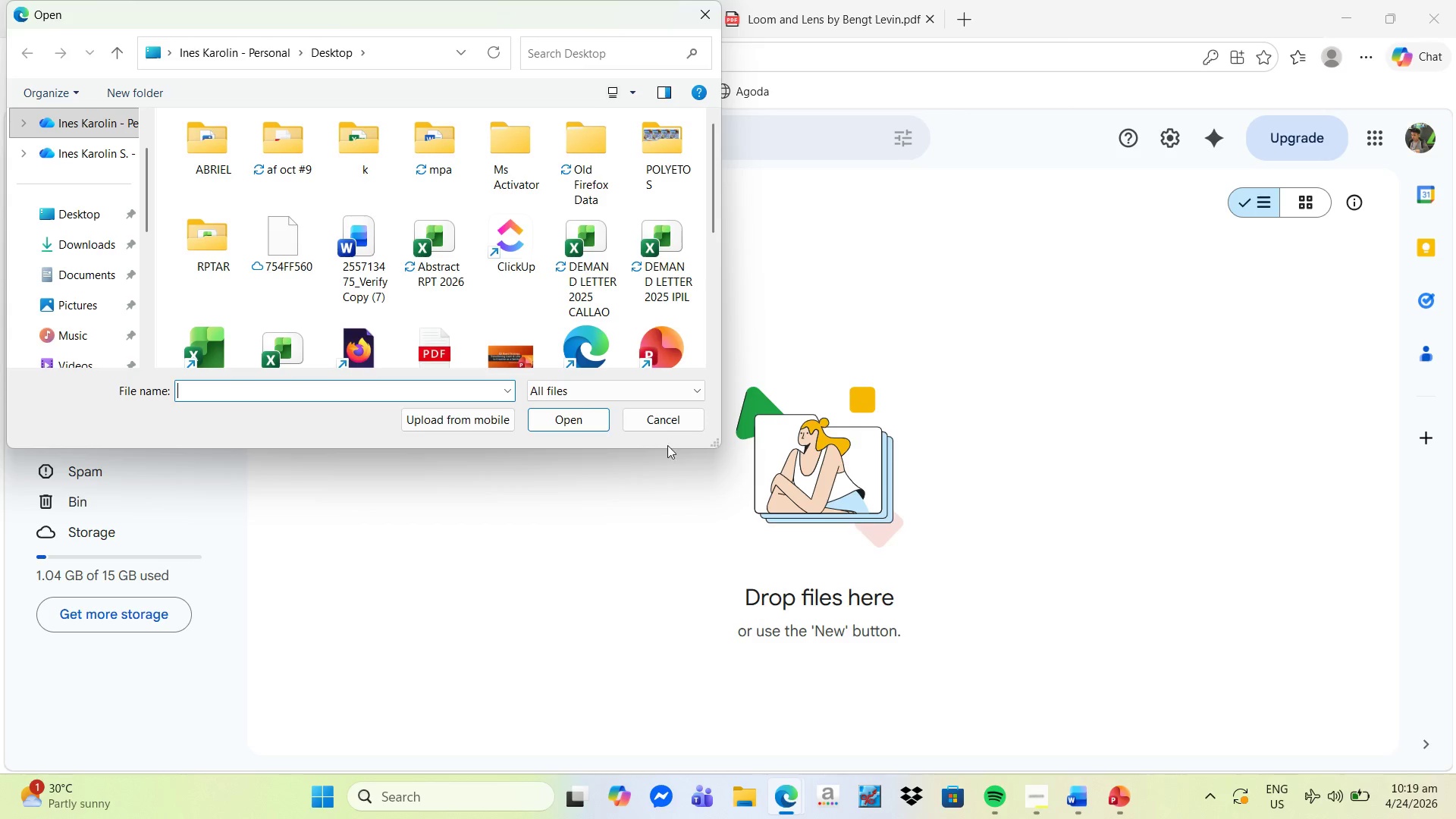 
scroll: coordinate [553, 307], scroll_direction: down, amount: 3.0
 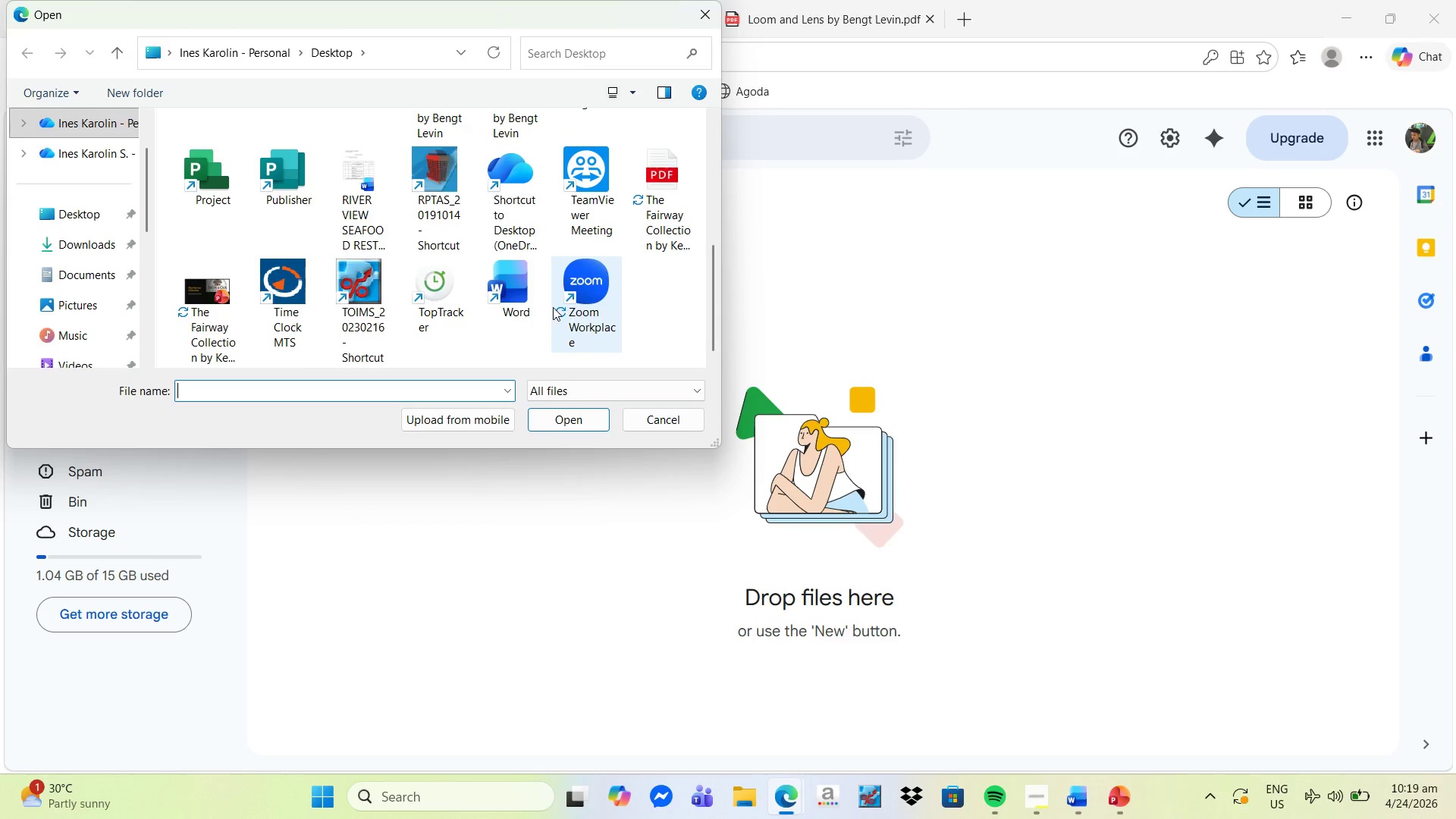 
scroll: coordinate [552, 307], scroll_direction: up, amount: 2.0
 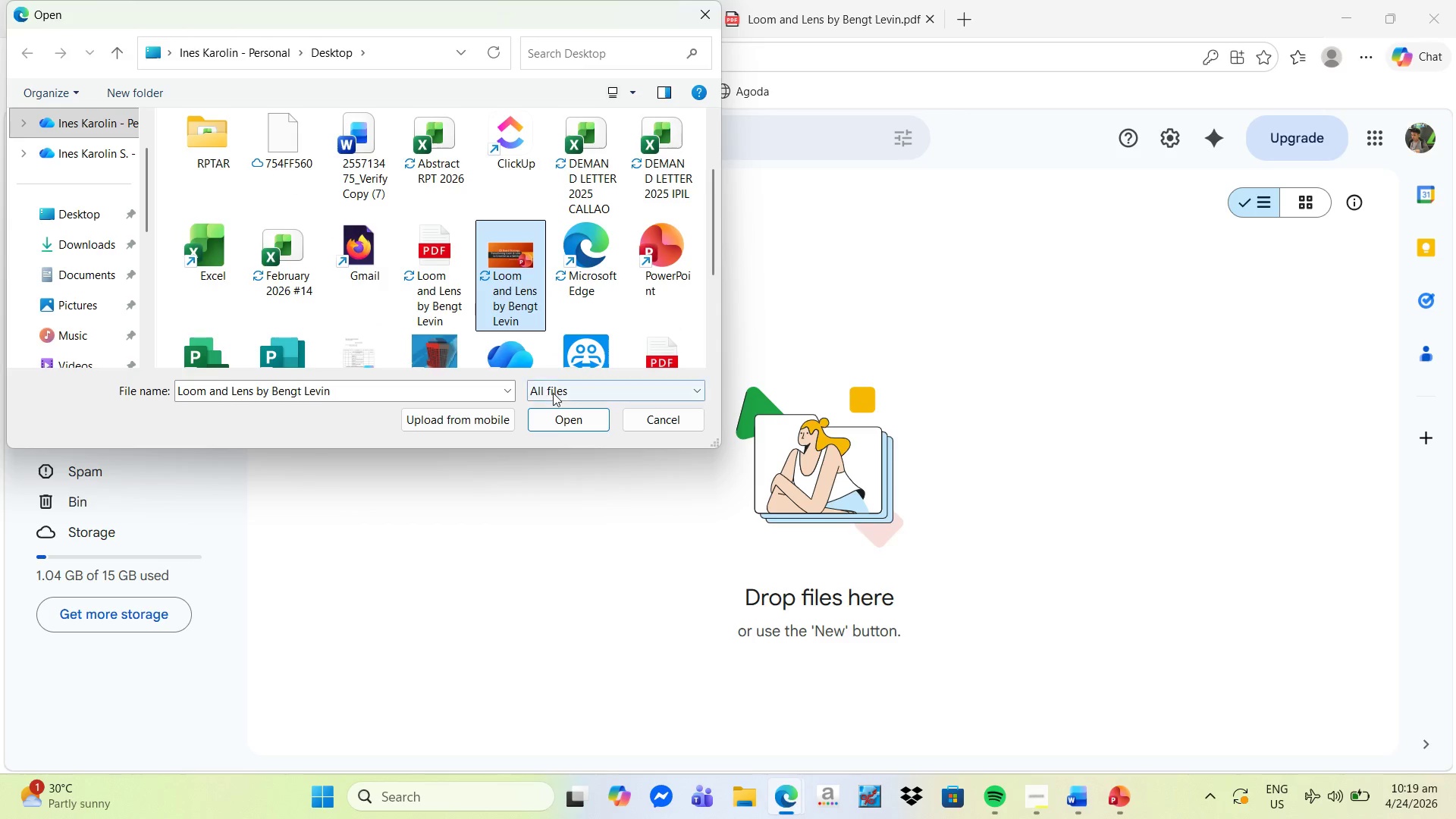 
left_click([550, 423])
 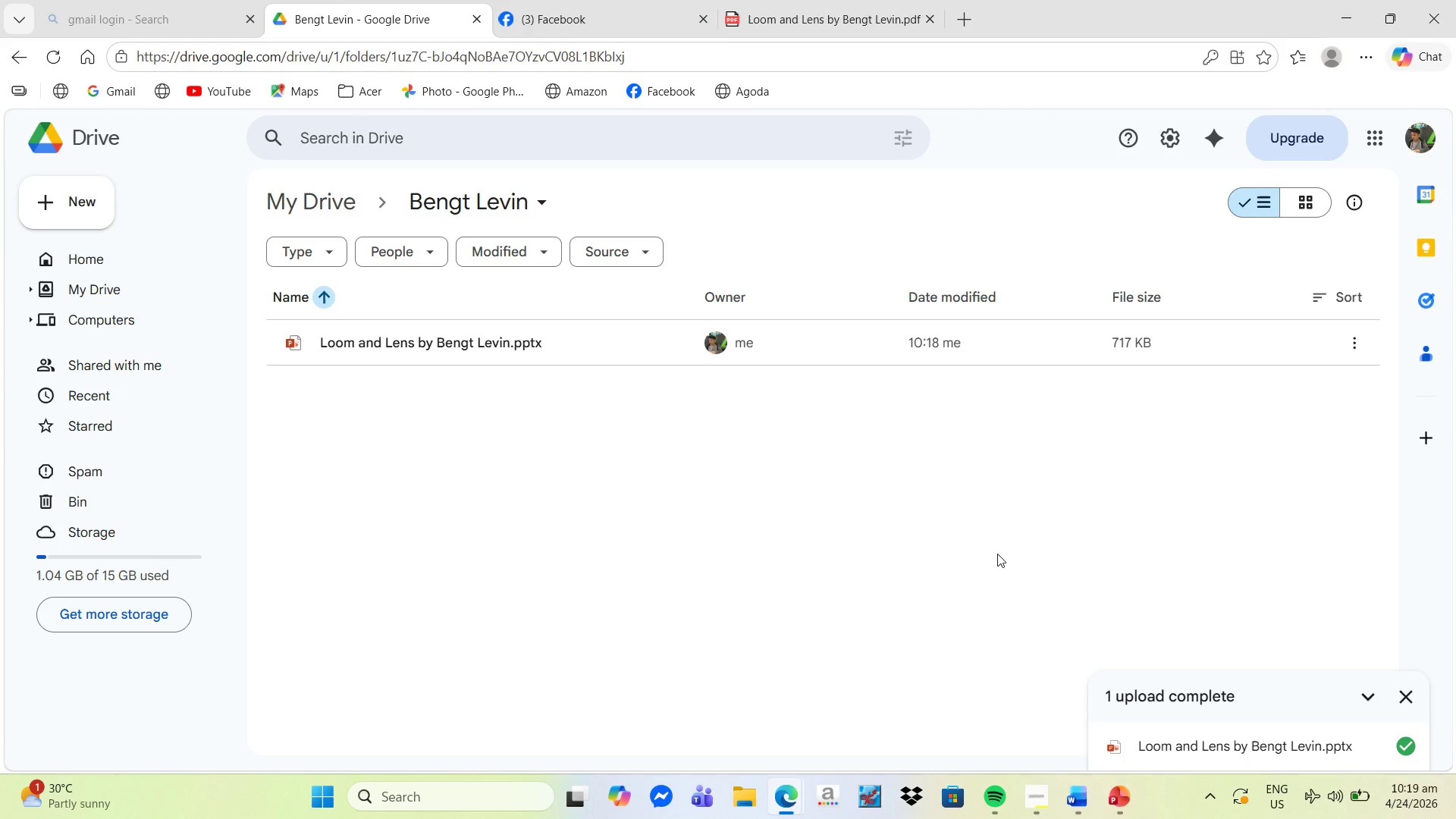 
wait(7.33)
 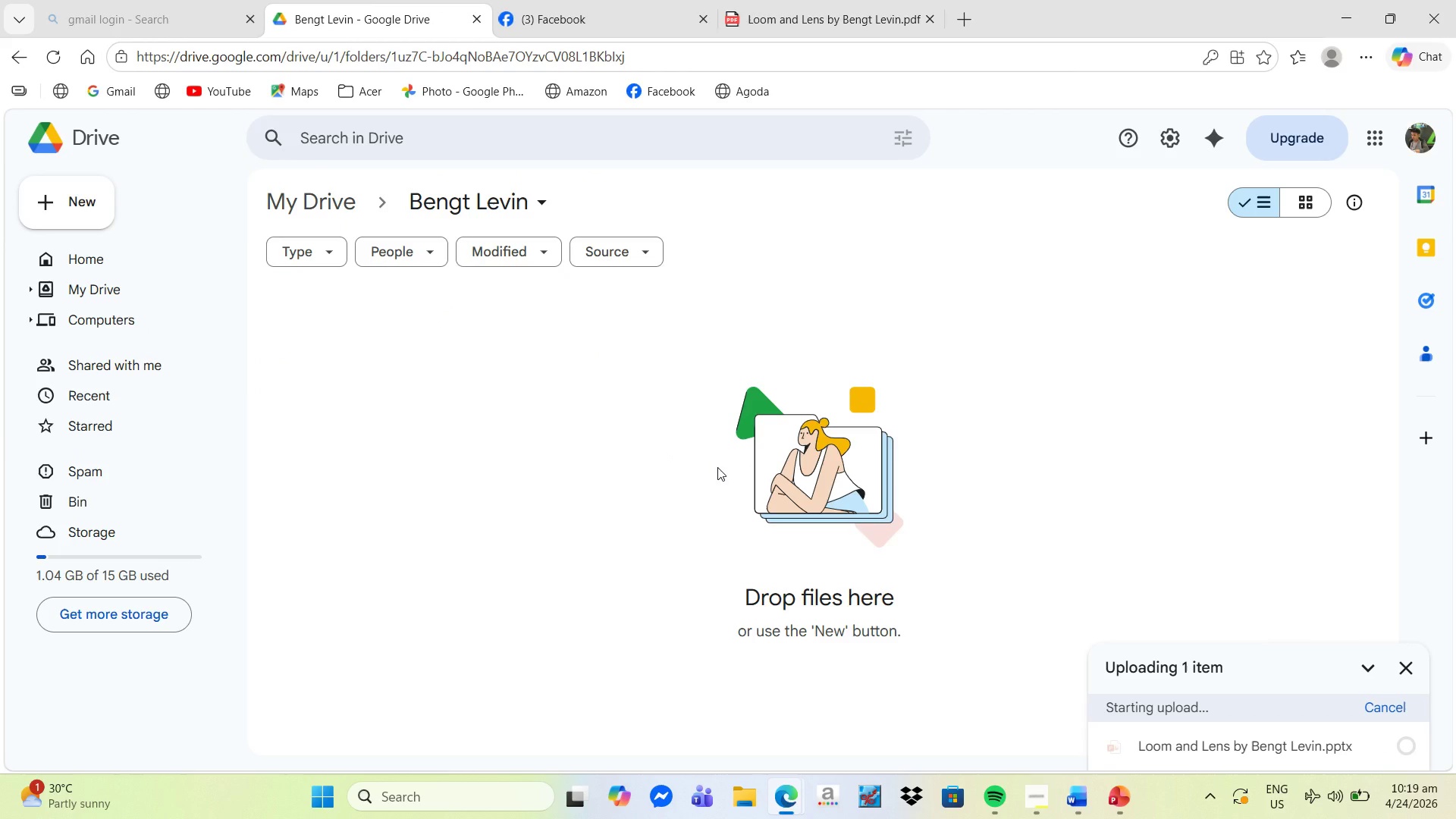 
key(Alt+Tab)
 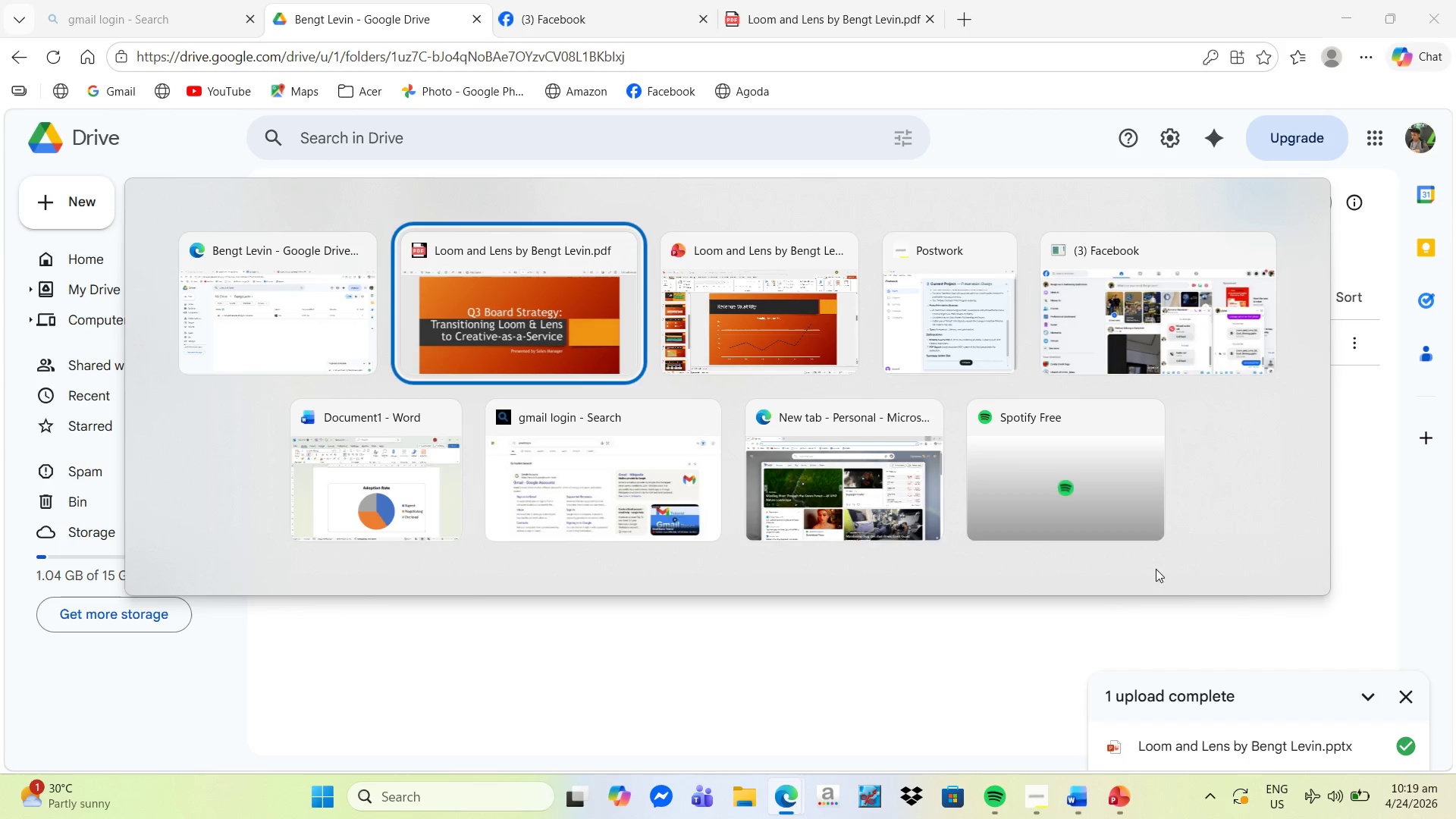 
key(Alt+Tab)
 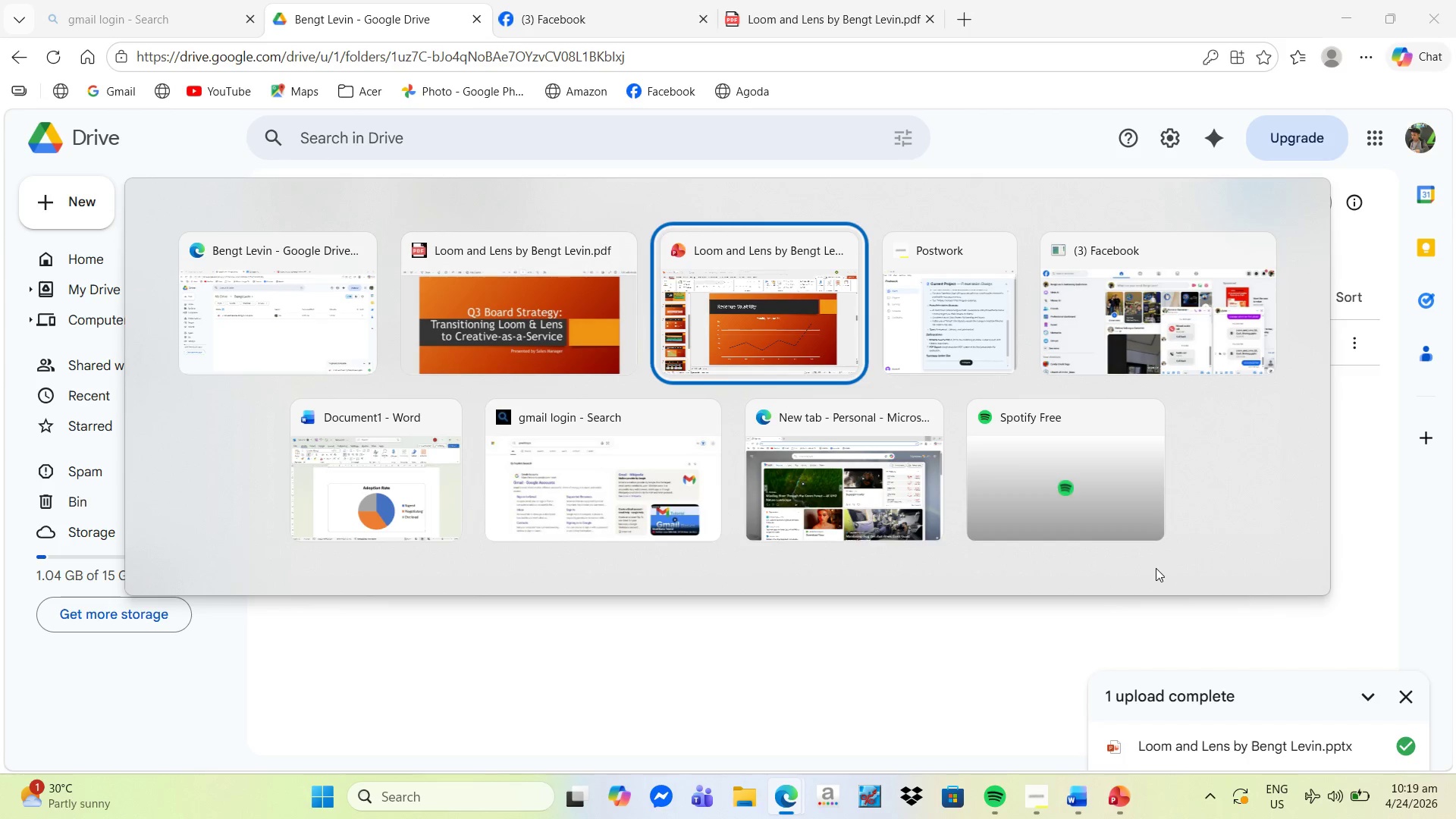 
key(Alt+Tab)